 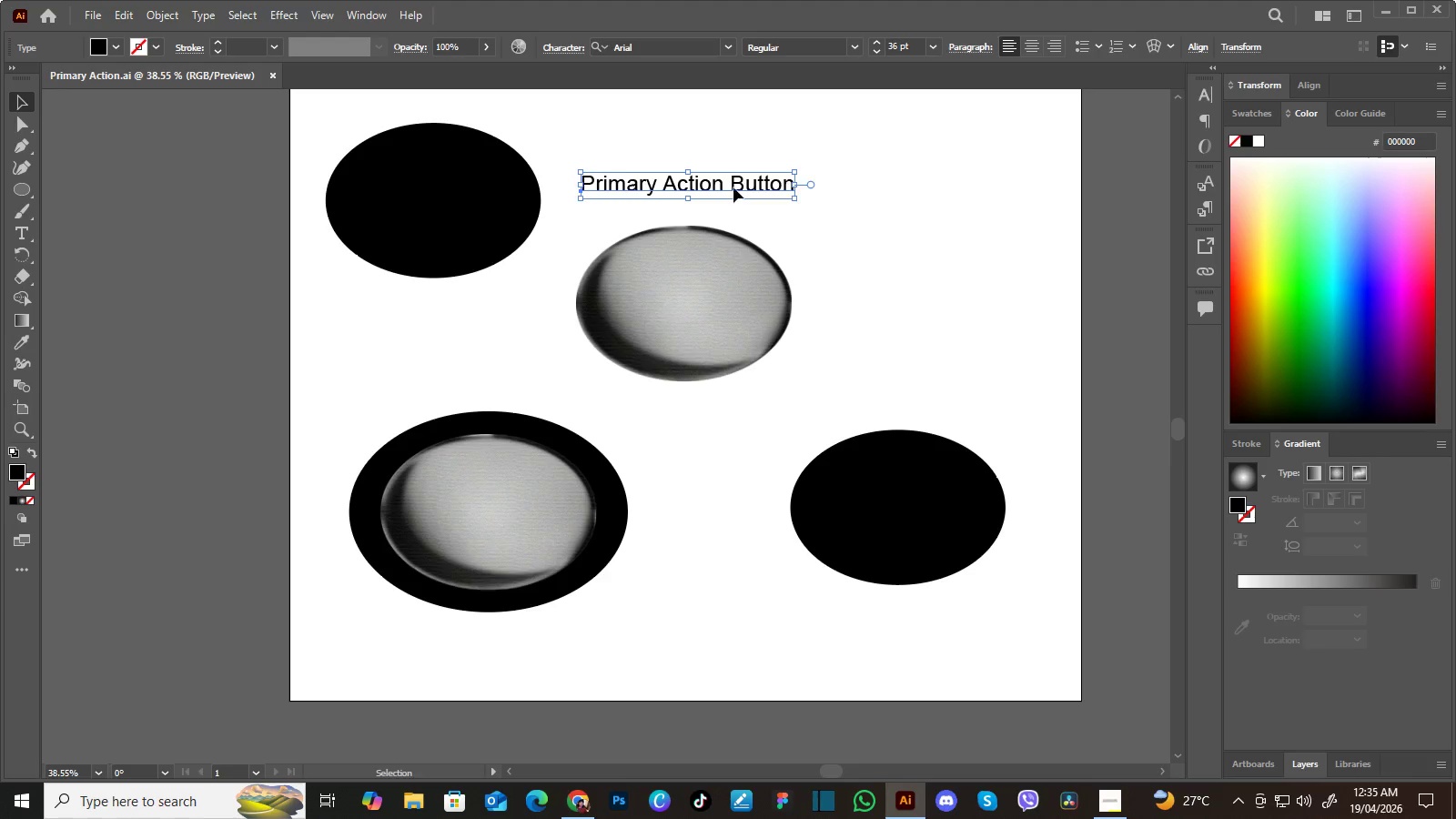 
left_click_drag(start_coordinate=[733, 189], to_coordinate=[728, 148])
 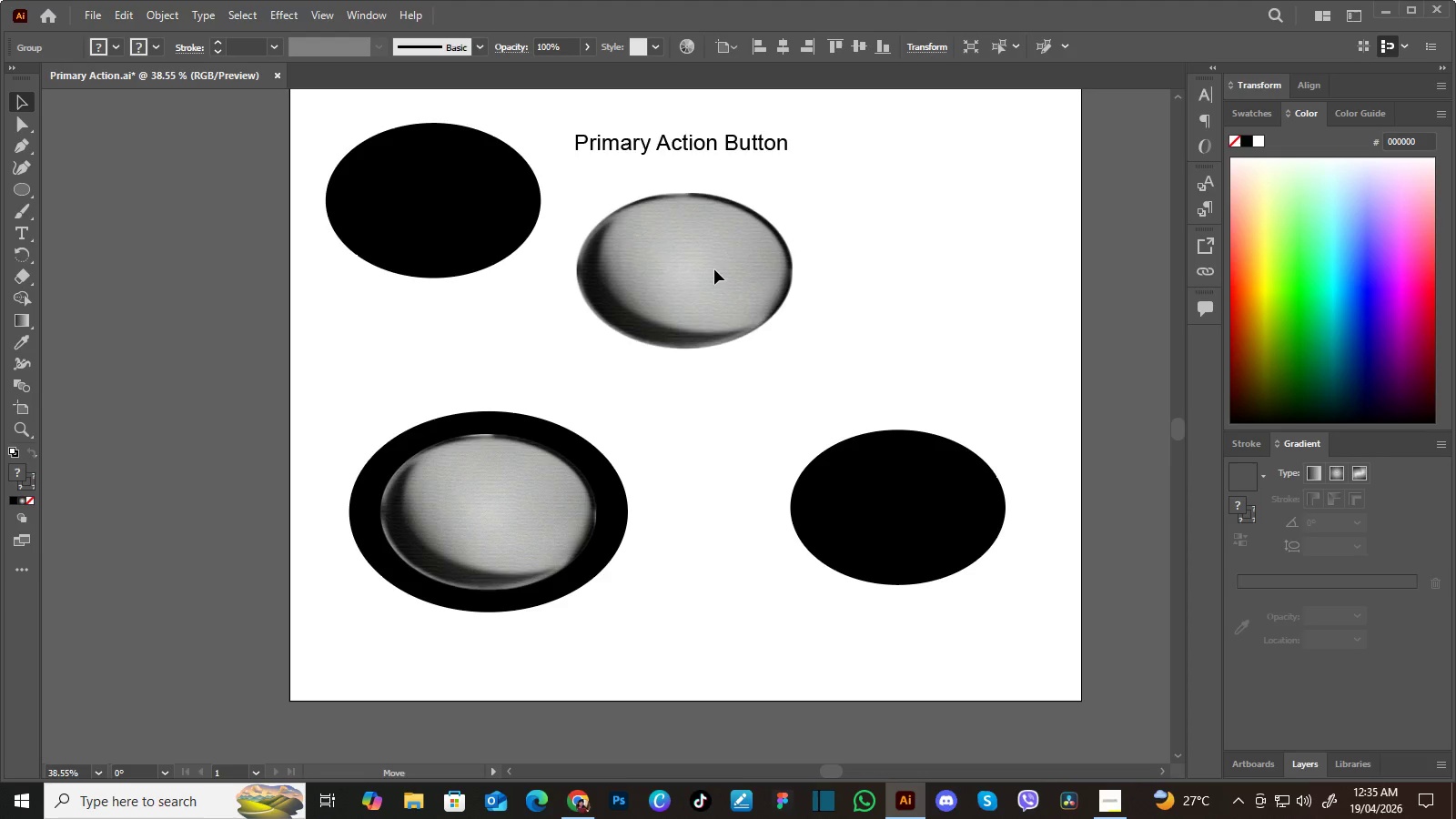 
left_click_drag(start_coordinate=[713, 307], to_coordinate=[712, 249])
 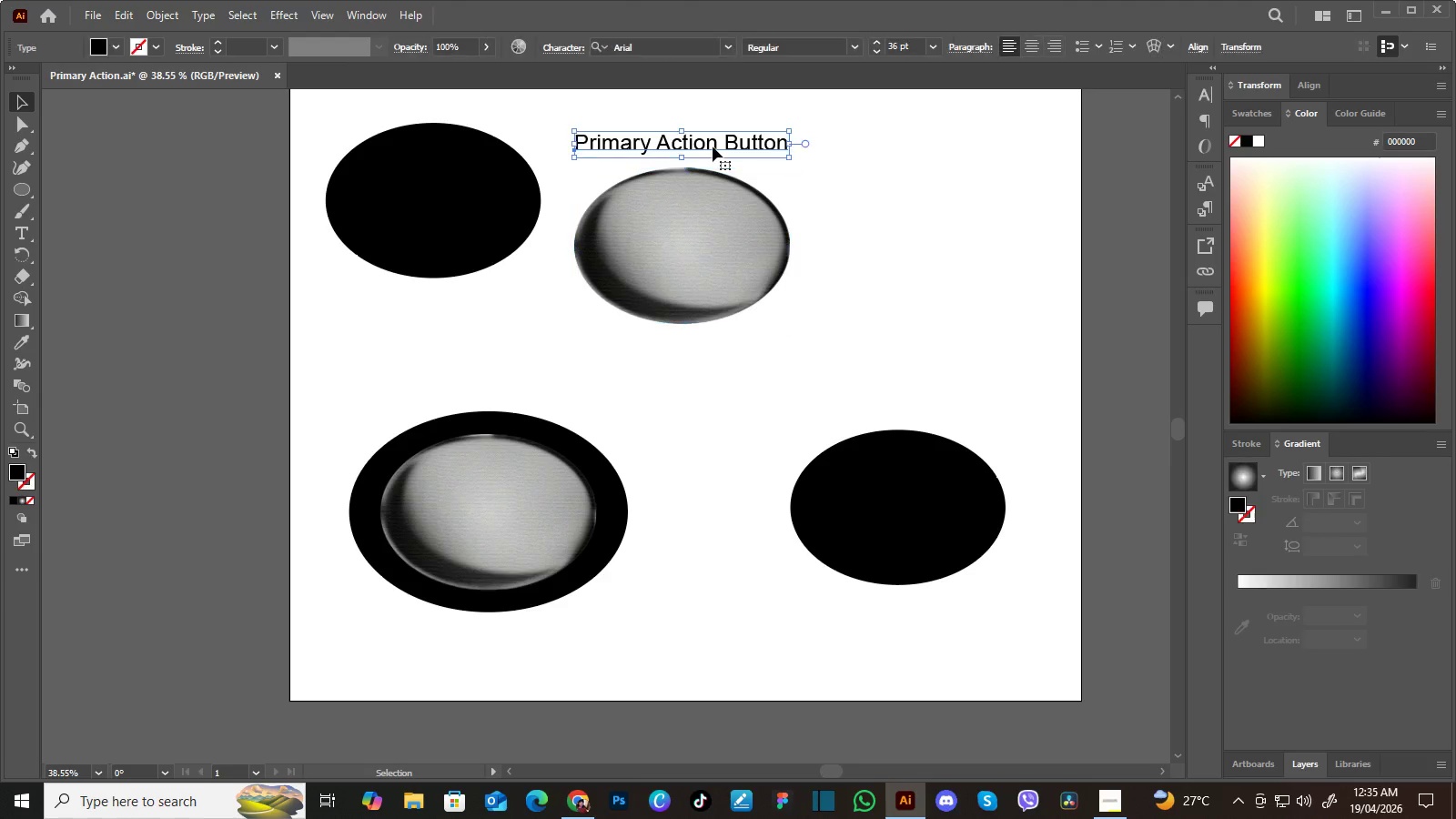 
left_click([713, 147])
 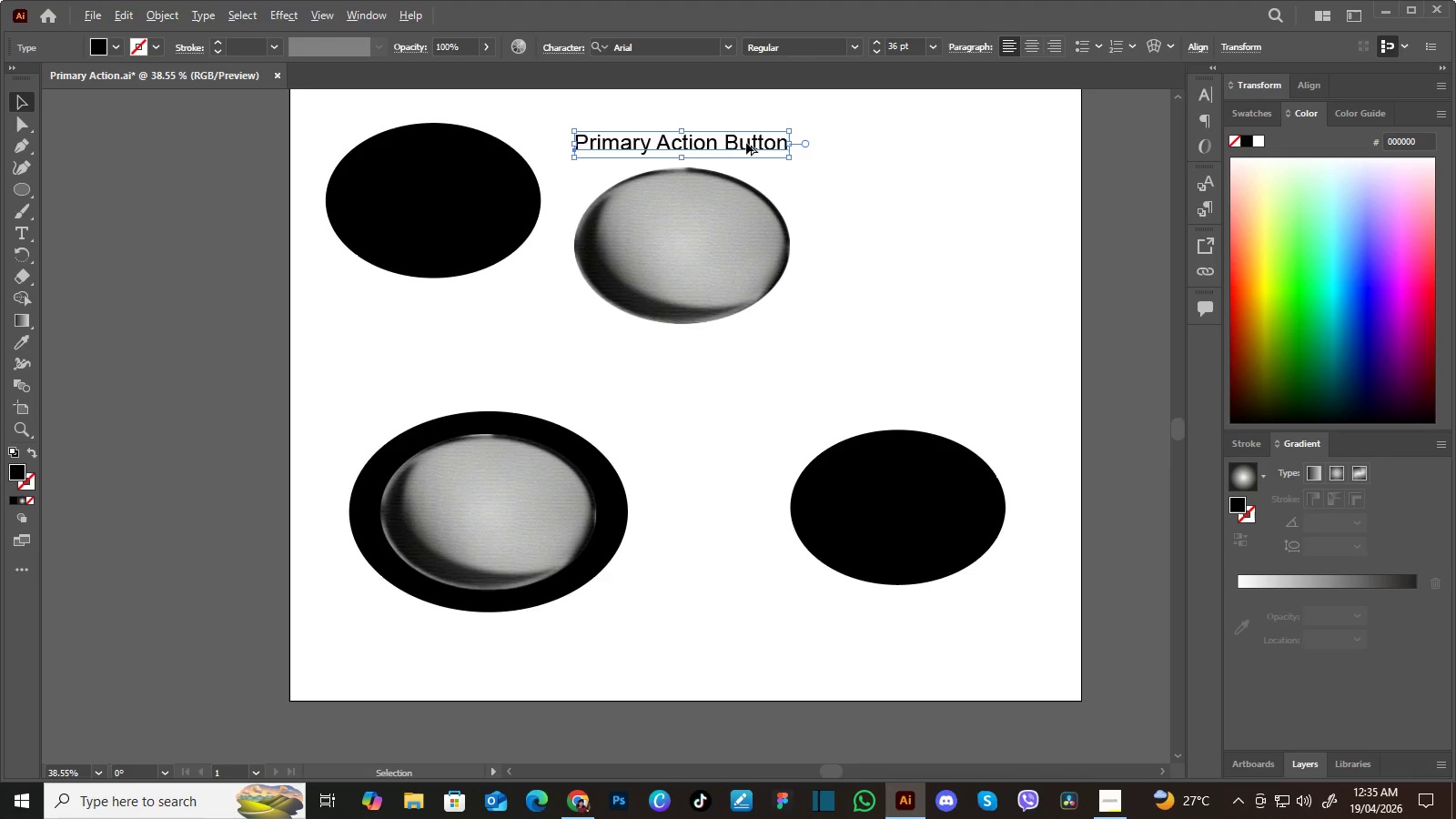 
hold_key(key=AltLeft, duration=1.5)
left_click_drag(start_coordinate=[742, 144], to_coordinate=[751, 378])
 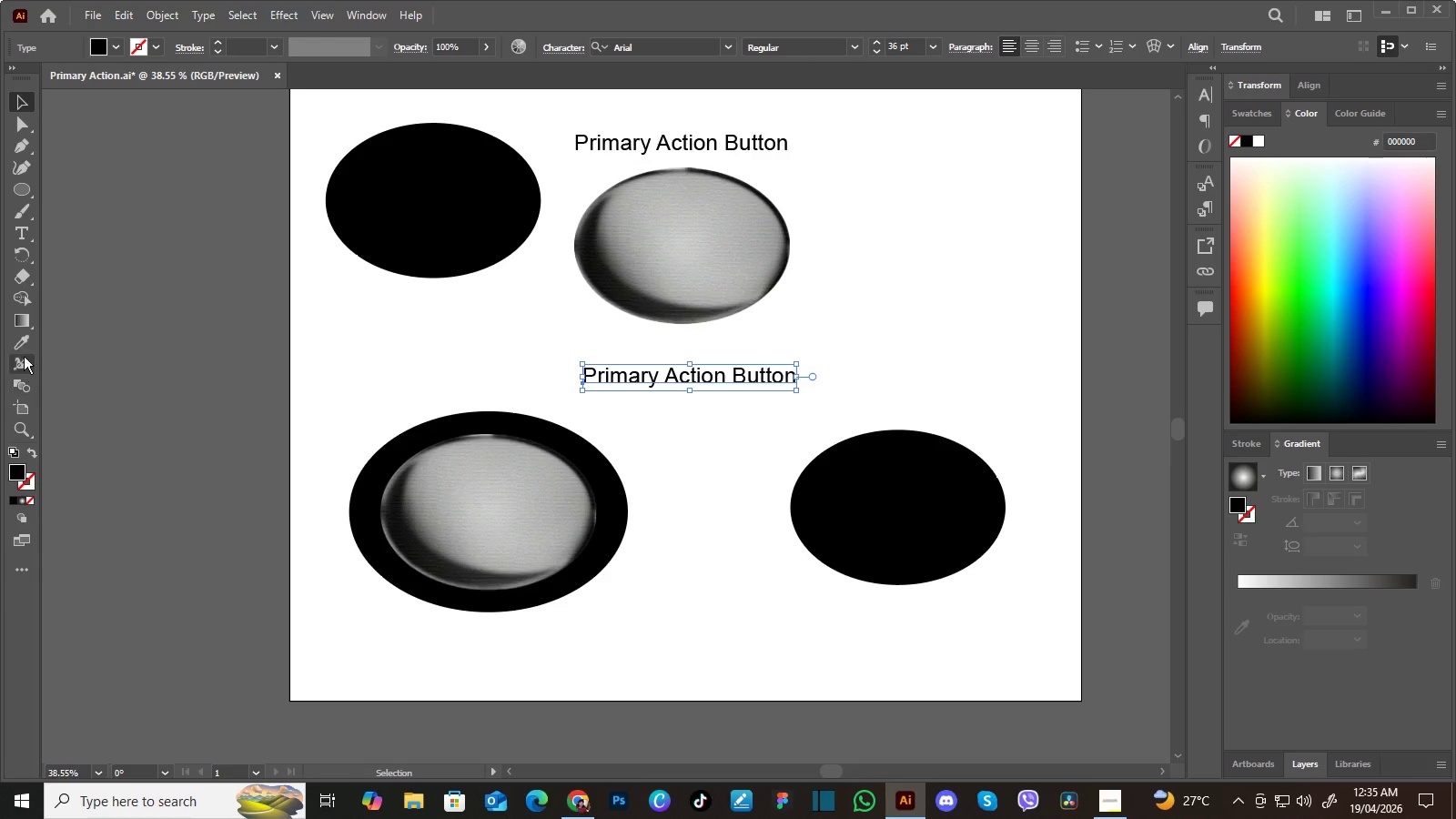 
key(Alt+AltLeft)
 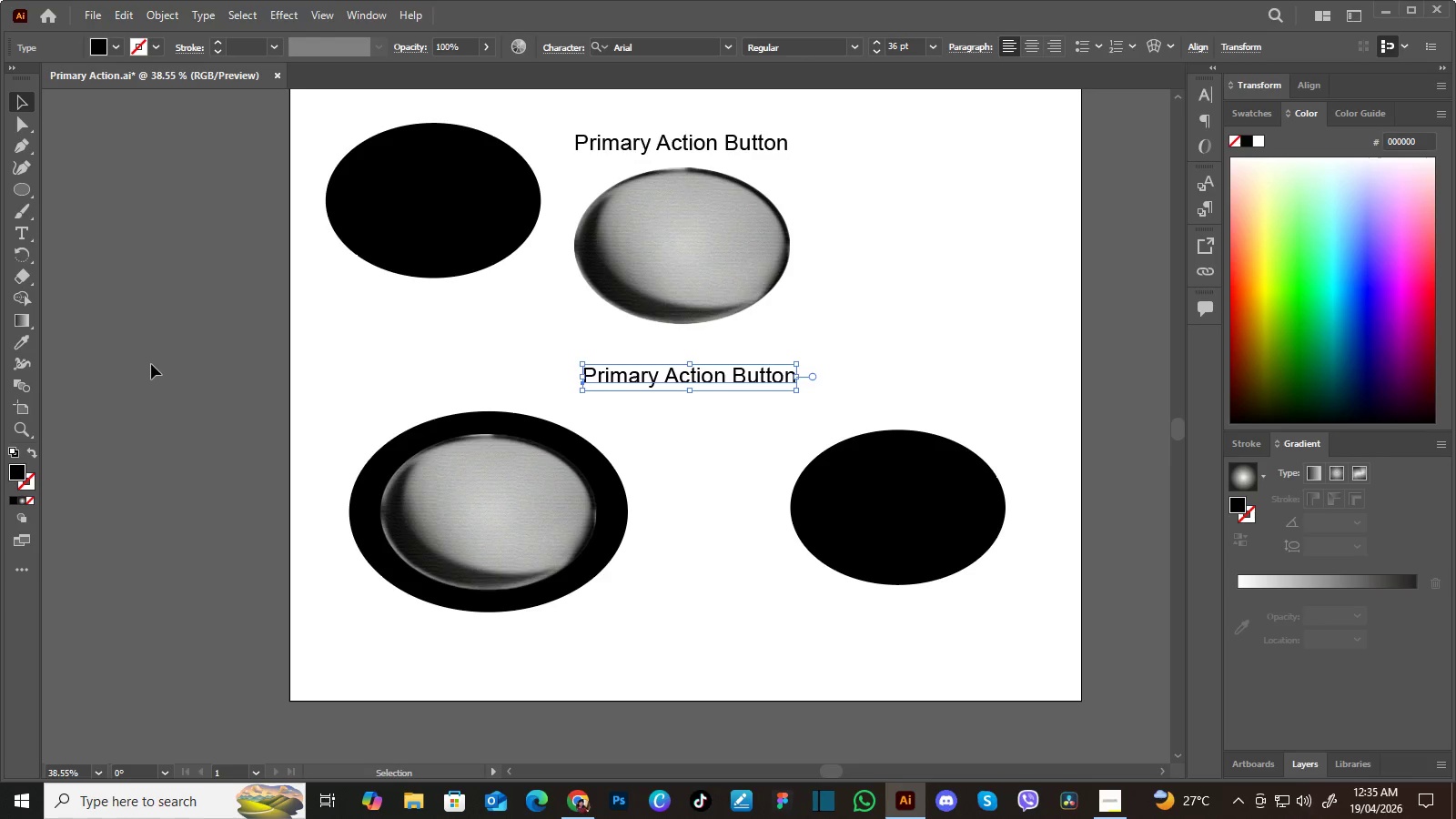 
key(Alt+AltLeft)
 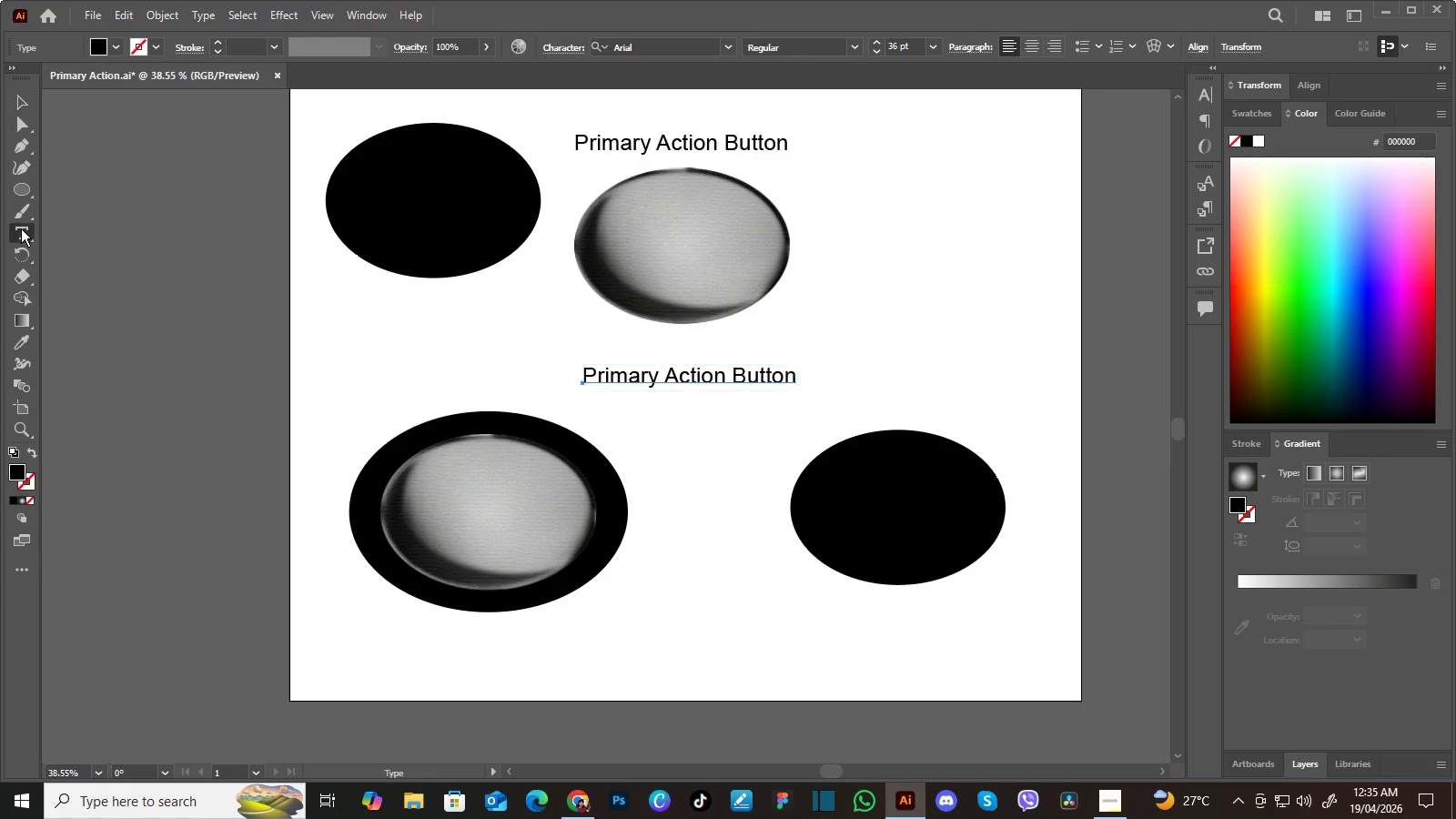 
left_click([21, 228])
 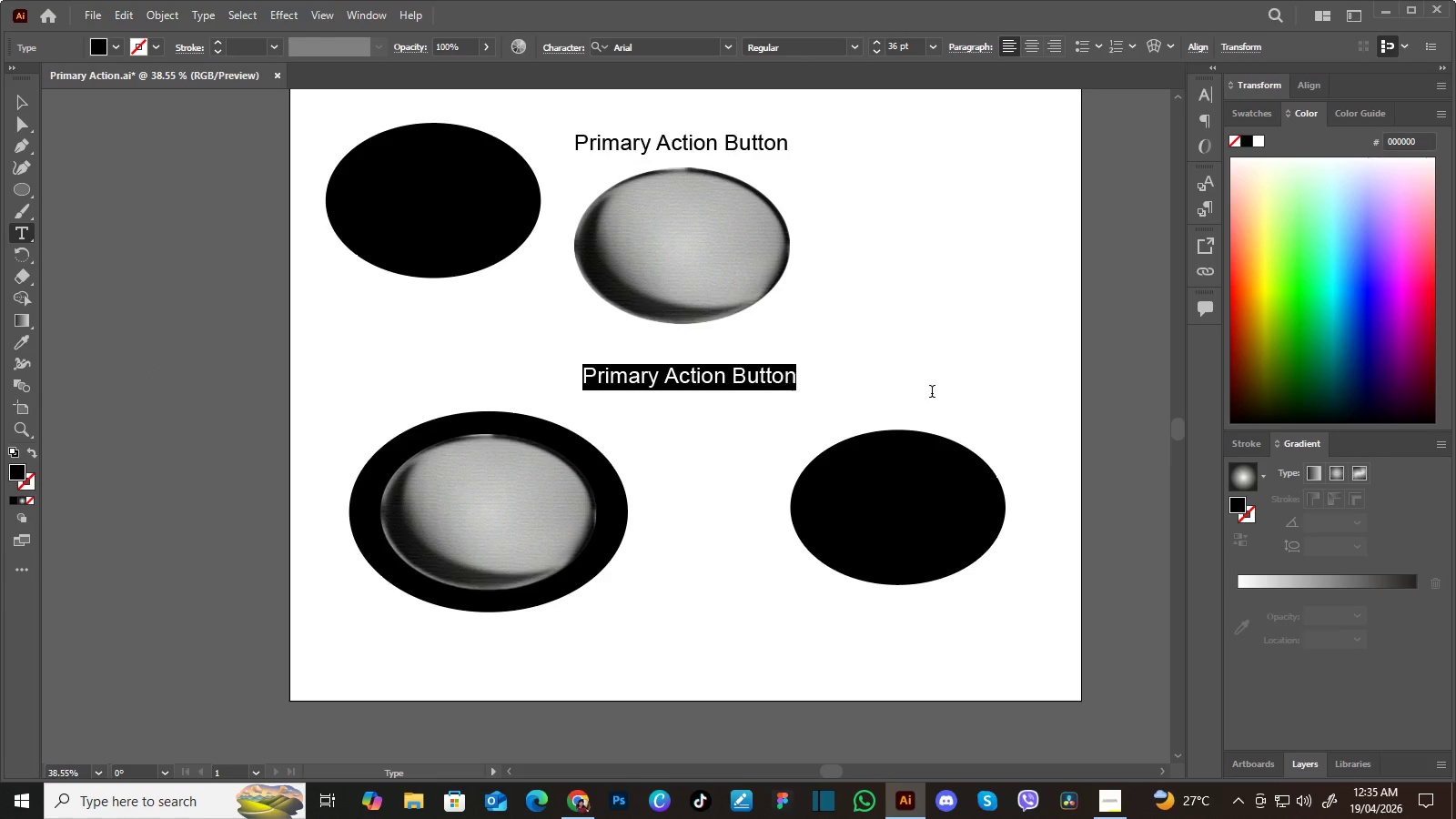 
left_click_drag(start_coordinate=[585, 371], to_coordinate=[953, 396])
 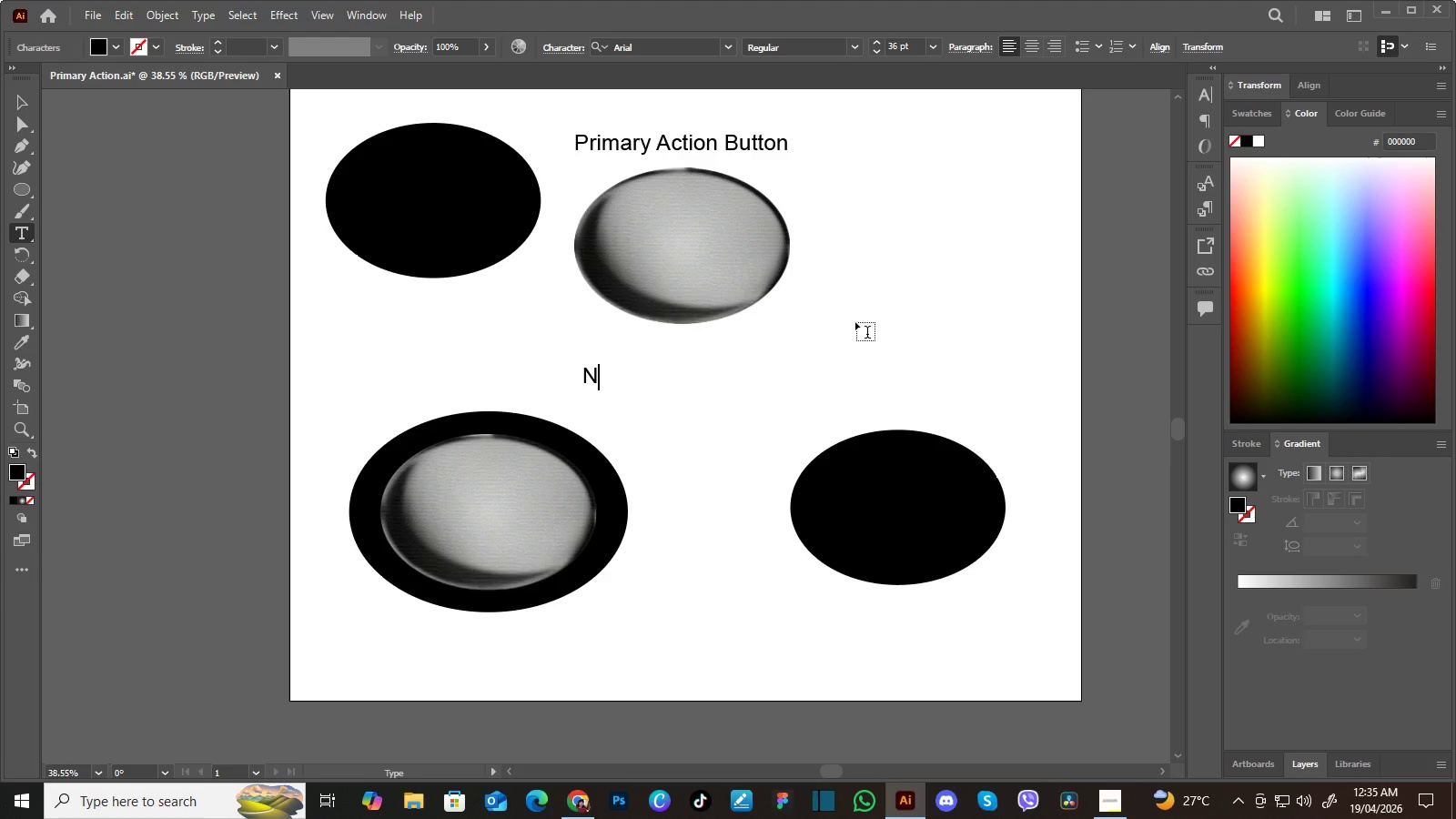 
type(Normal)
 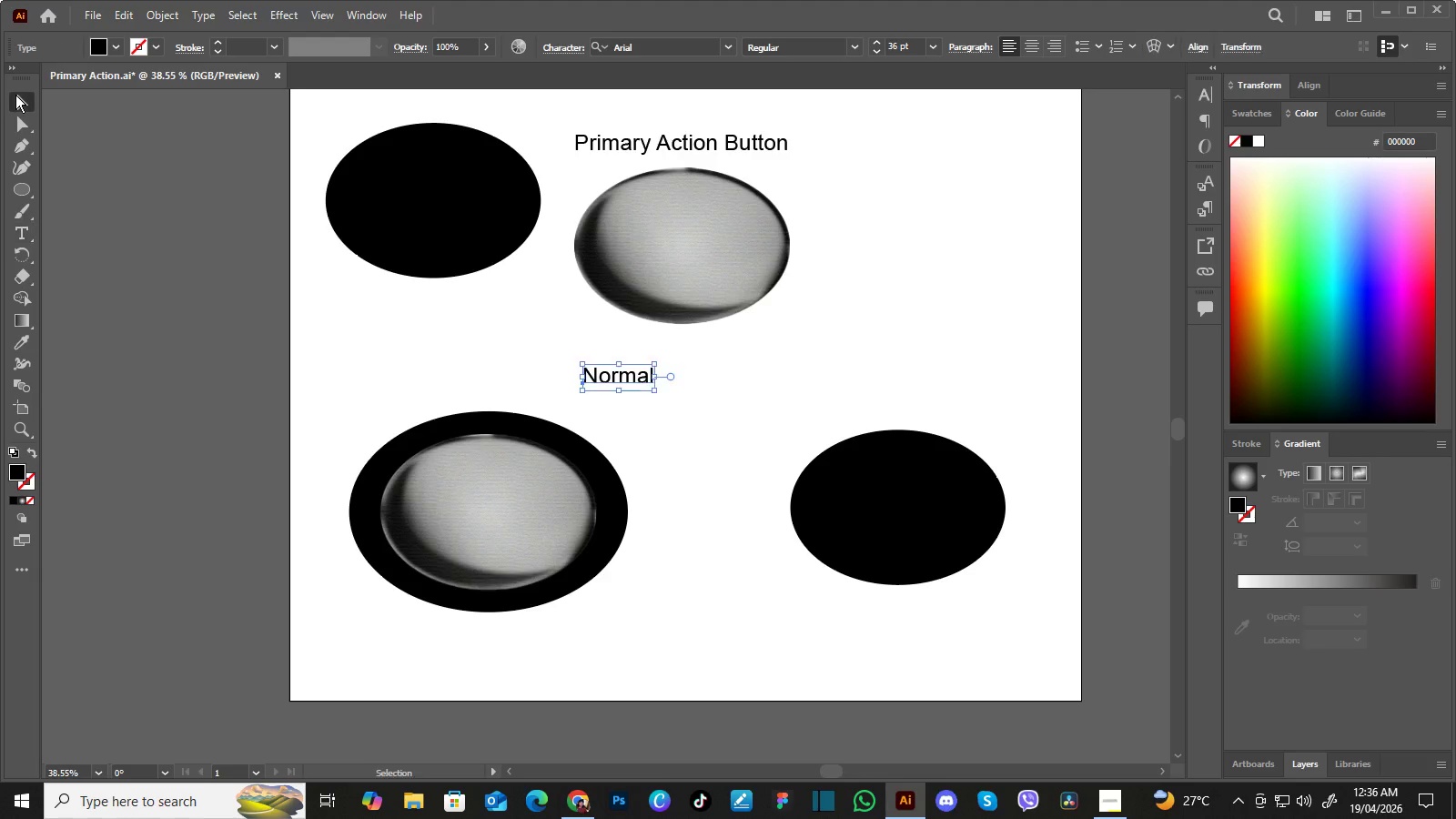 
left_click([15, 95])
 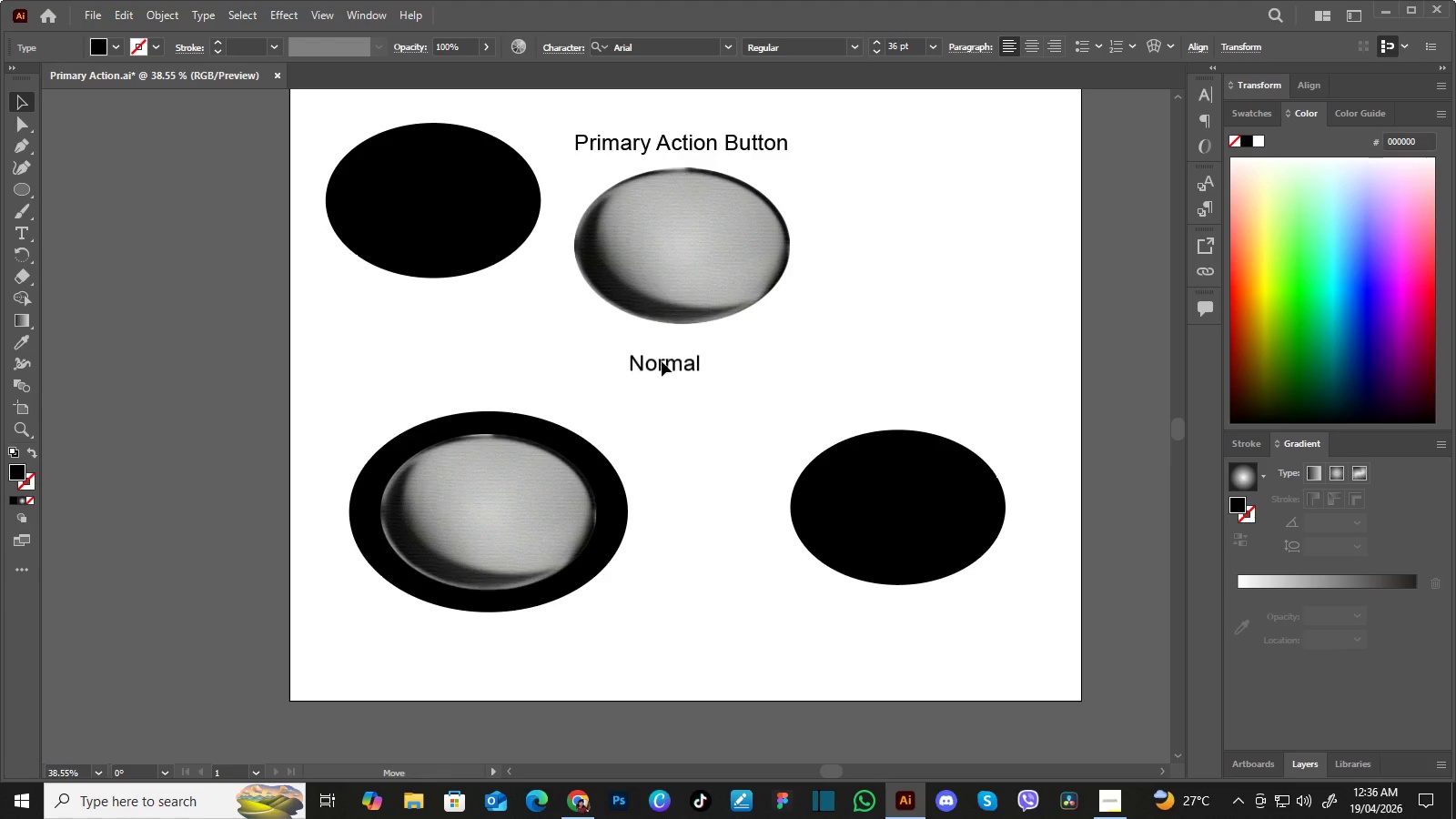 
left_click_drag(start_coordinate=[616, 374], to_coordinate=[676, 347])
 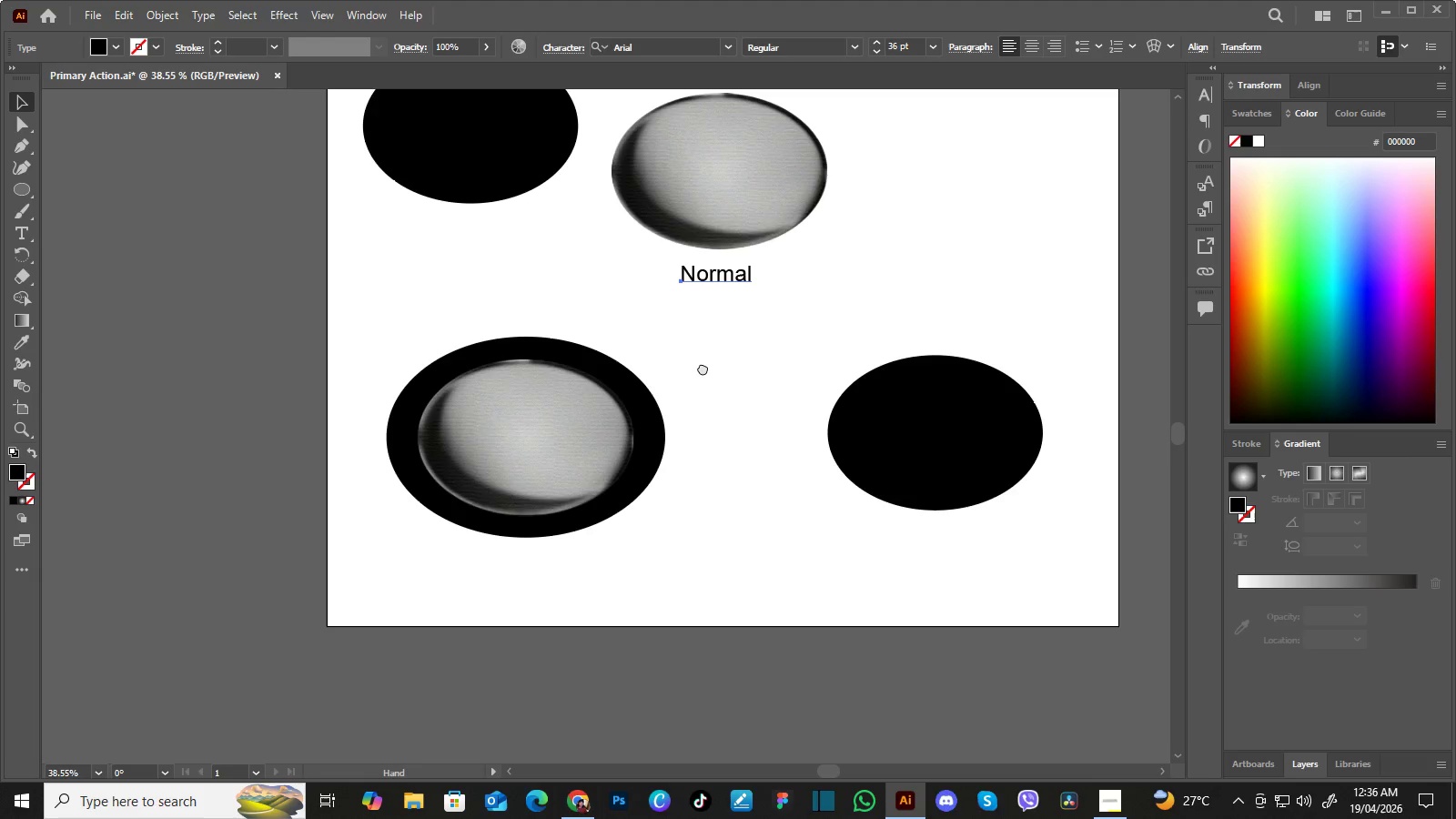 
hold_key(key=Space, duration=0.64)
 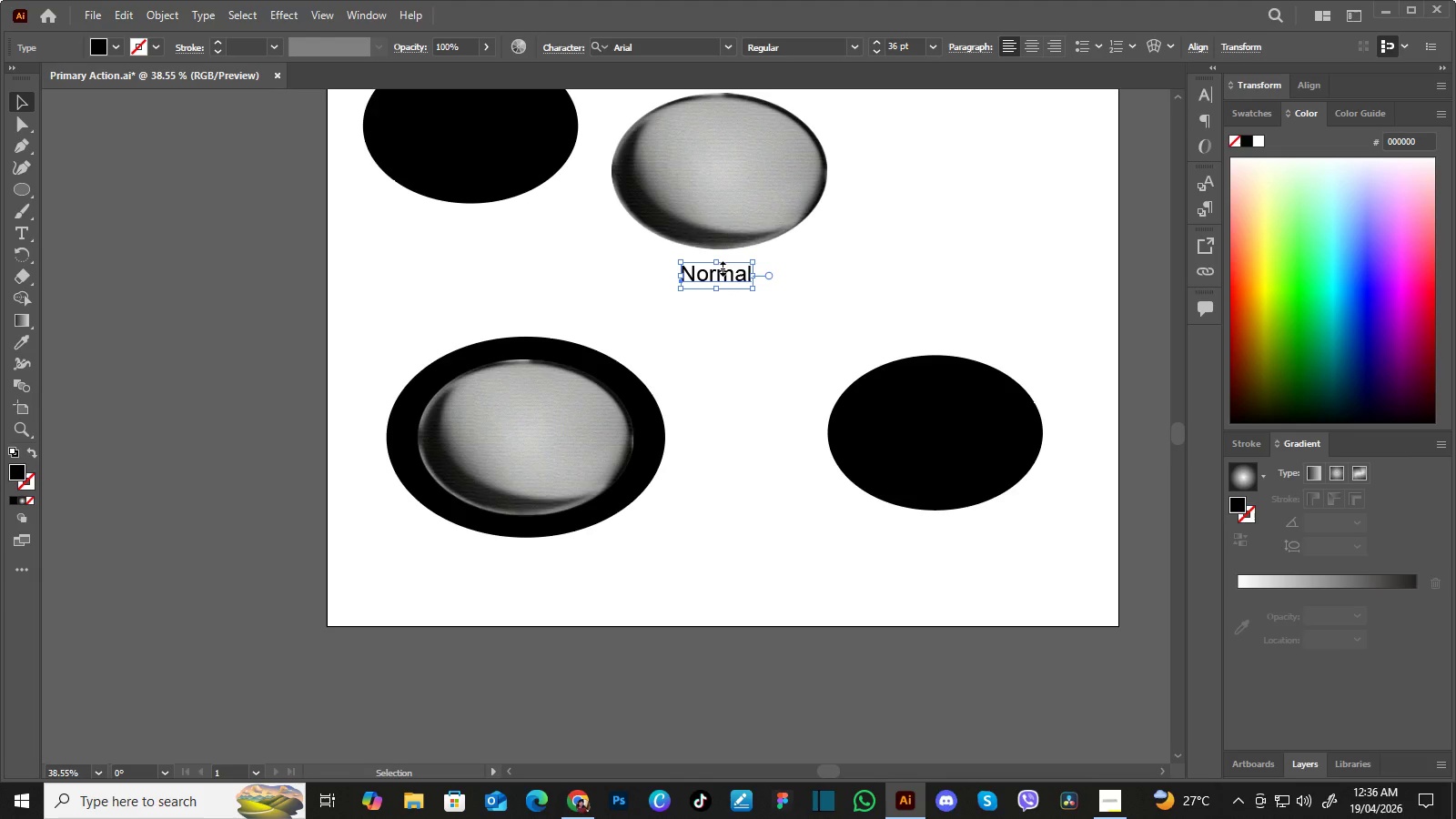 
left_click_drag(start_coordinate=[665, 442], to_coordinate=[703, 368])
 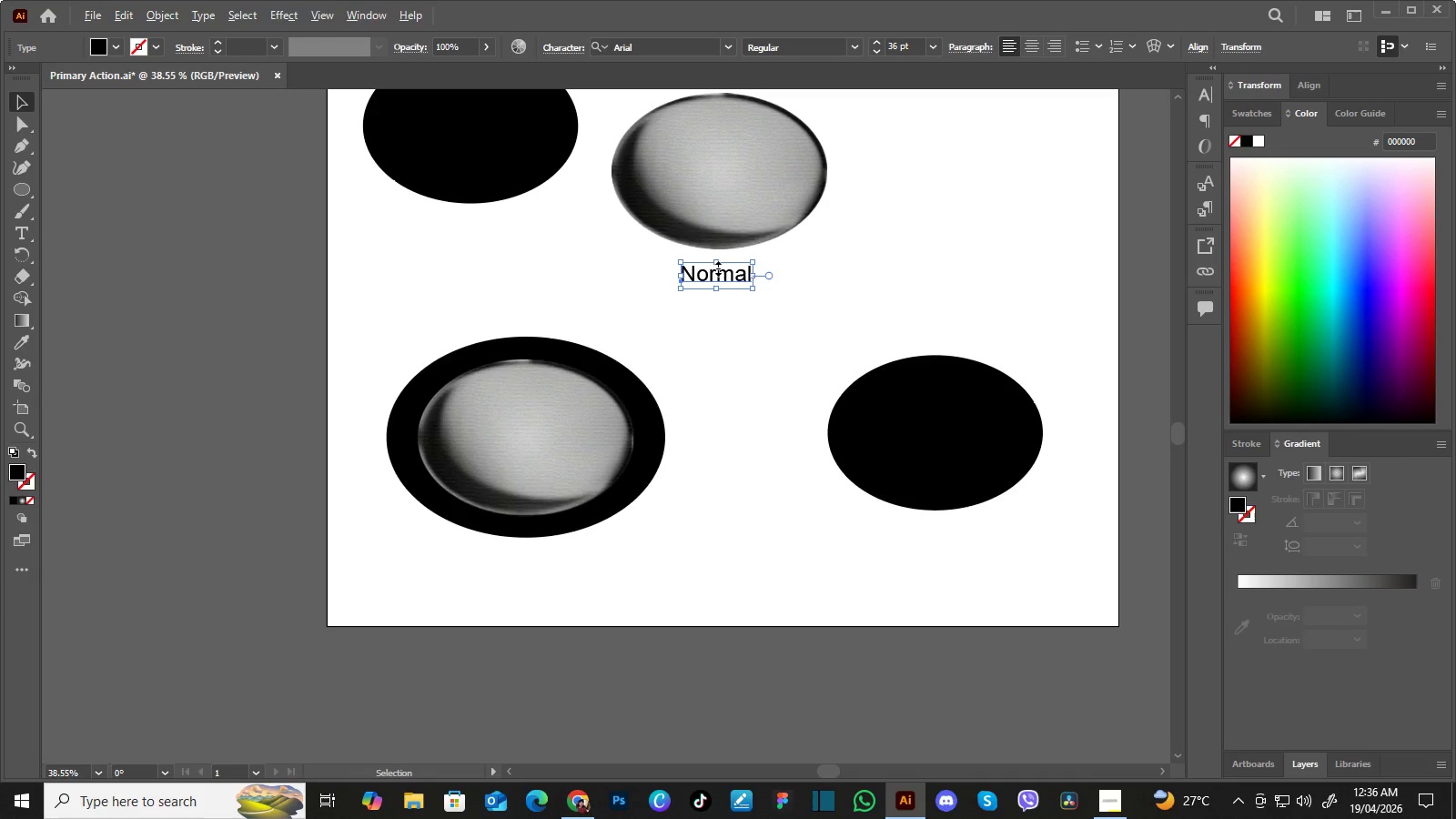 
hold_key(key=AltLeft, duration=0.69)
 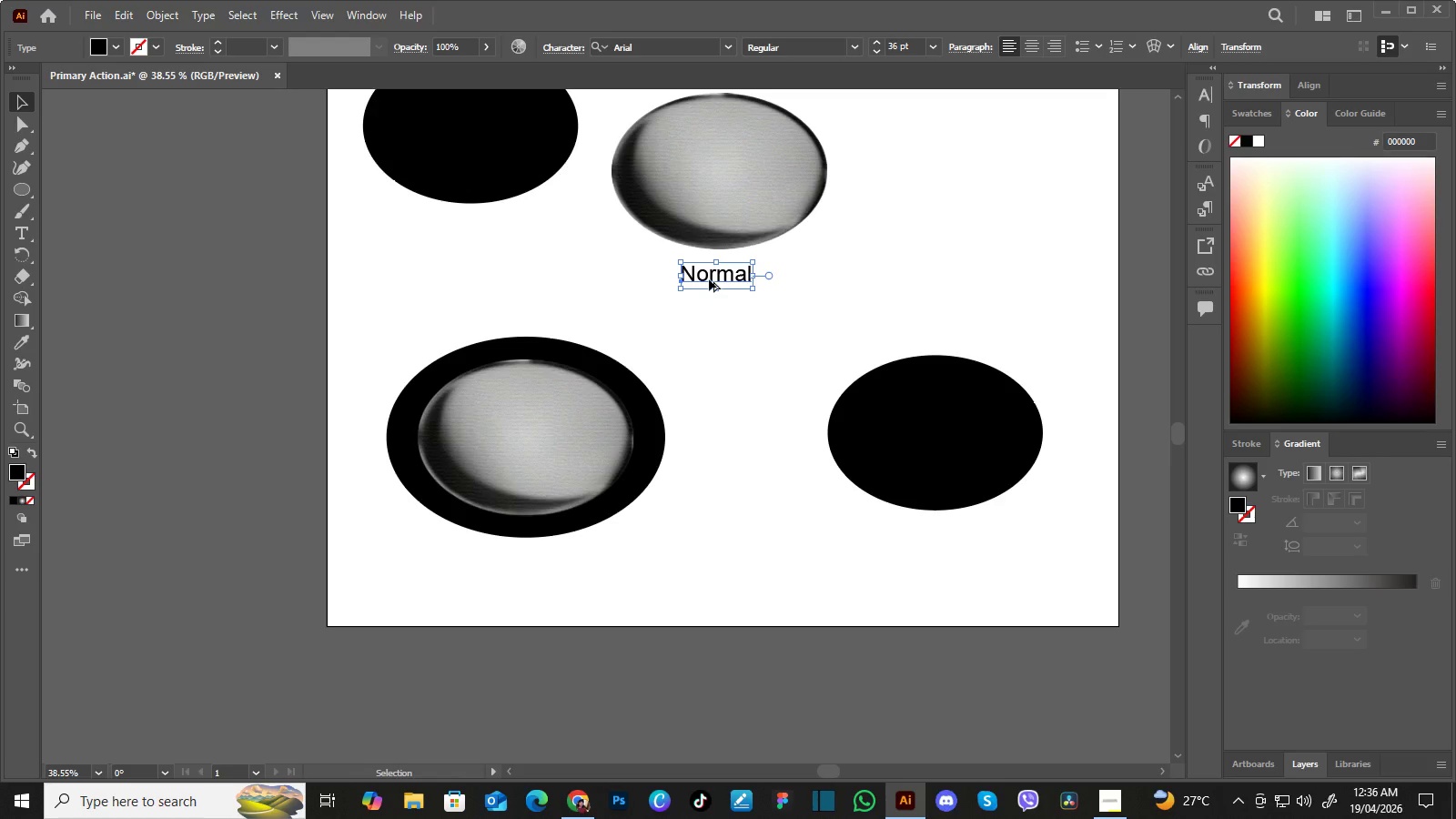 
hold_key(key=AltLeft, duration=1.51)
left_click_drag(start_coordinate=[709, 279], to_coordinate=[508, 575])
 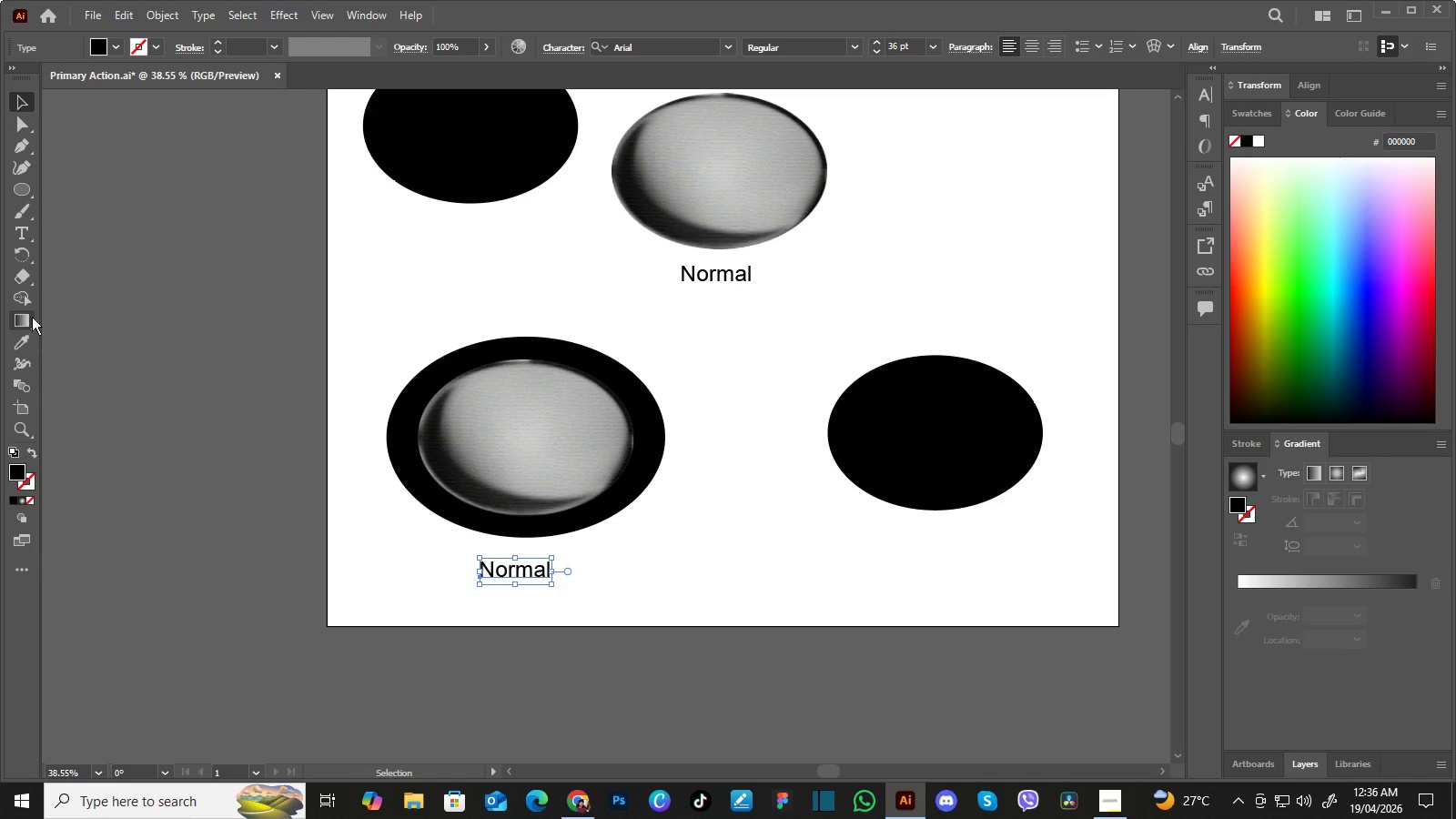 
hold_key(key=AltLeft, duration=0.7)
 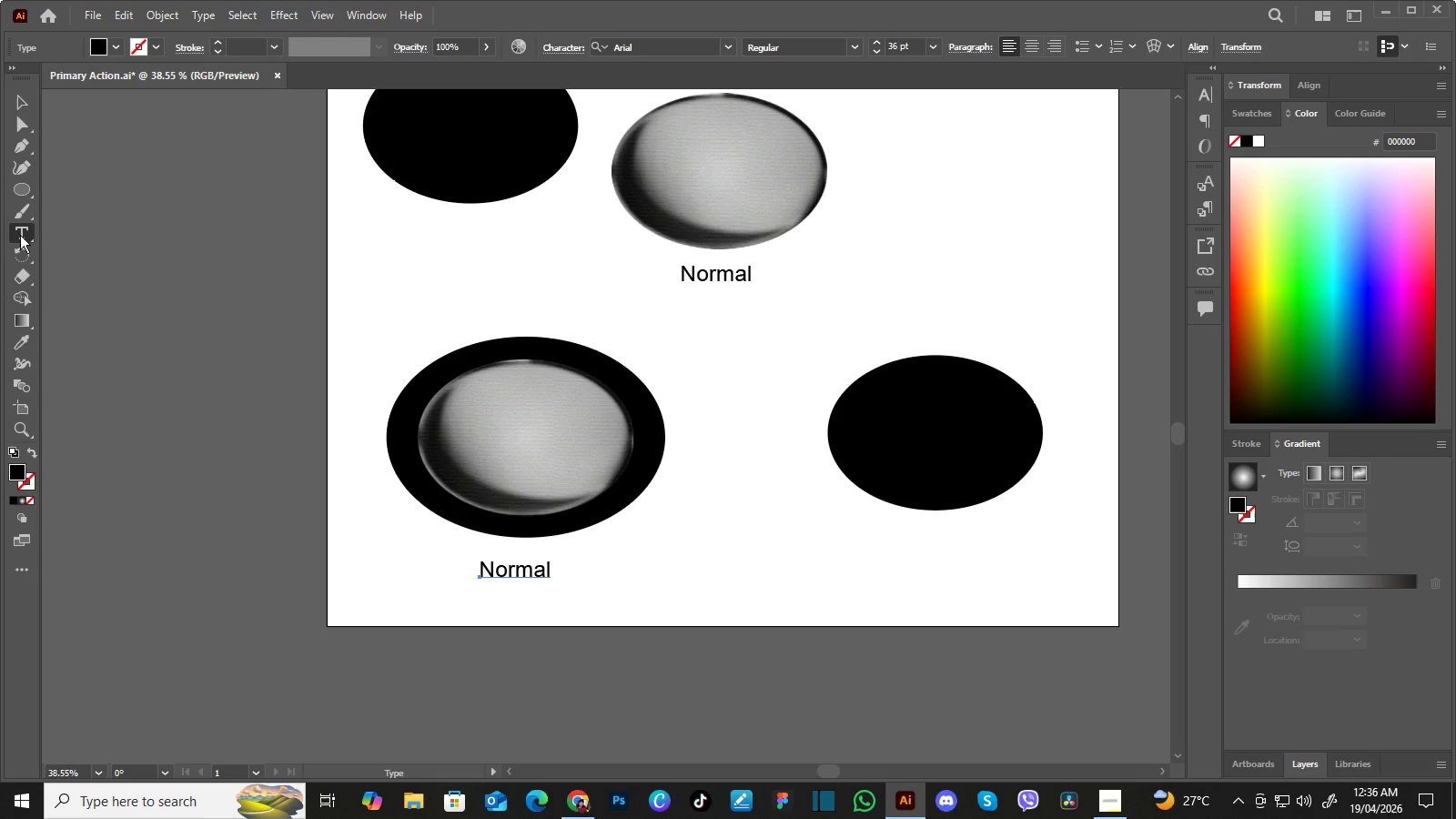 
left_click([20, 235])
 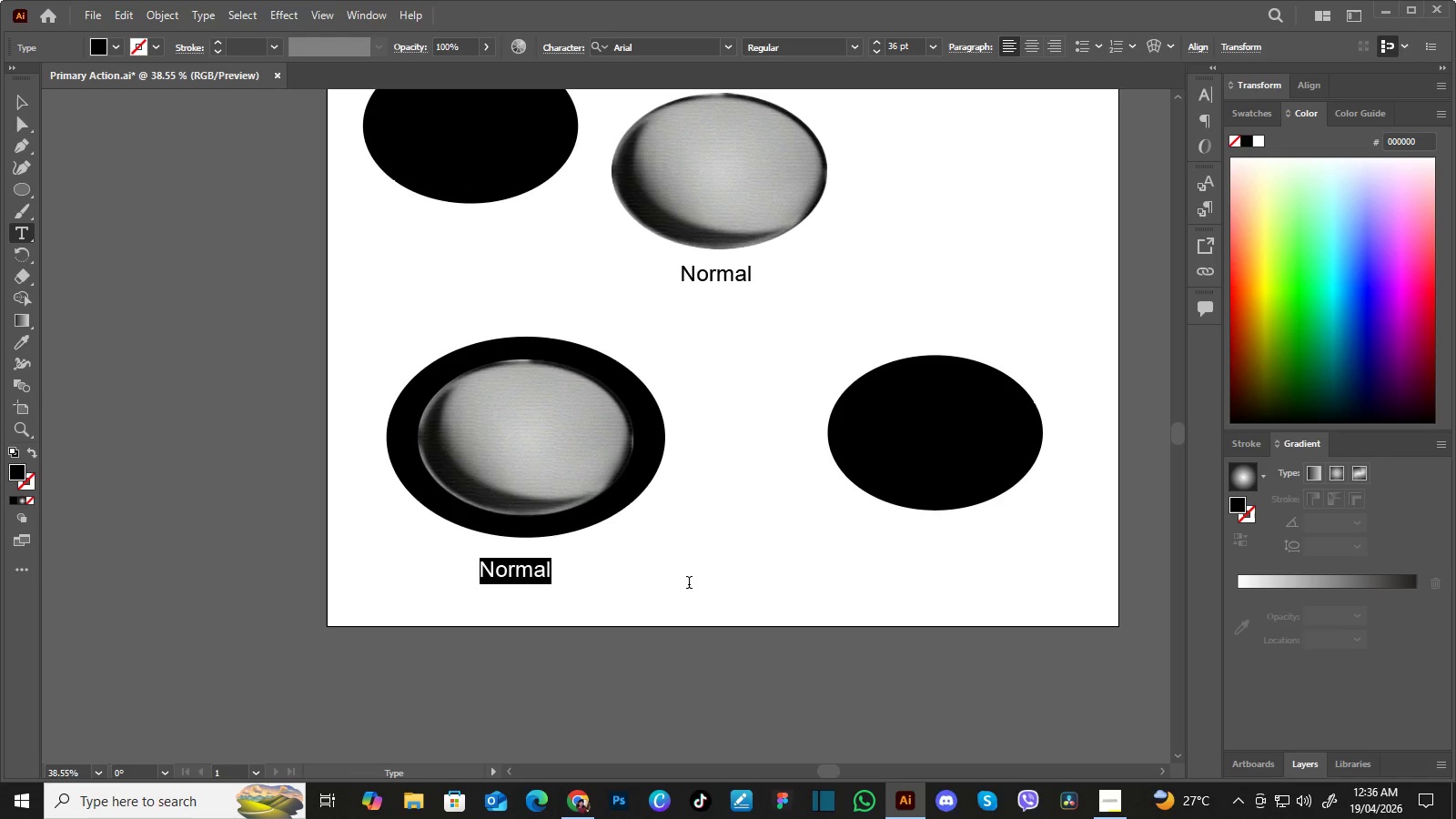 
left_click_drag(start_coordinate=[482, 562], to_coordinate=[689, 584])
 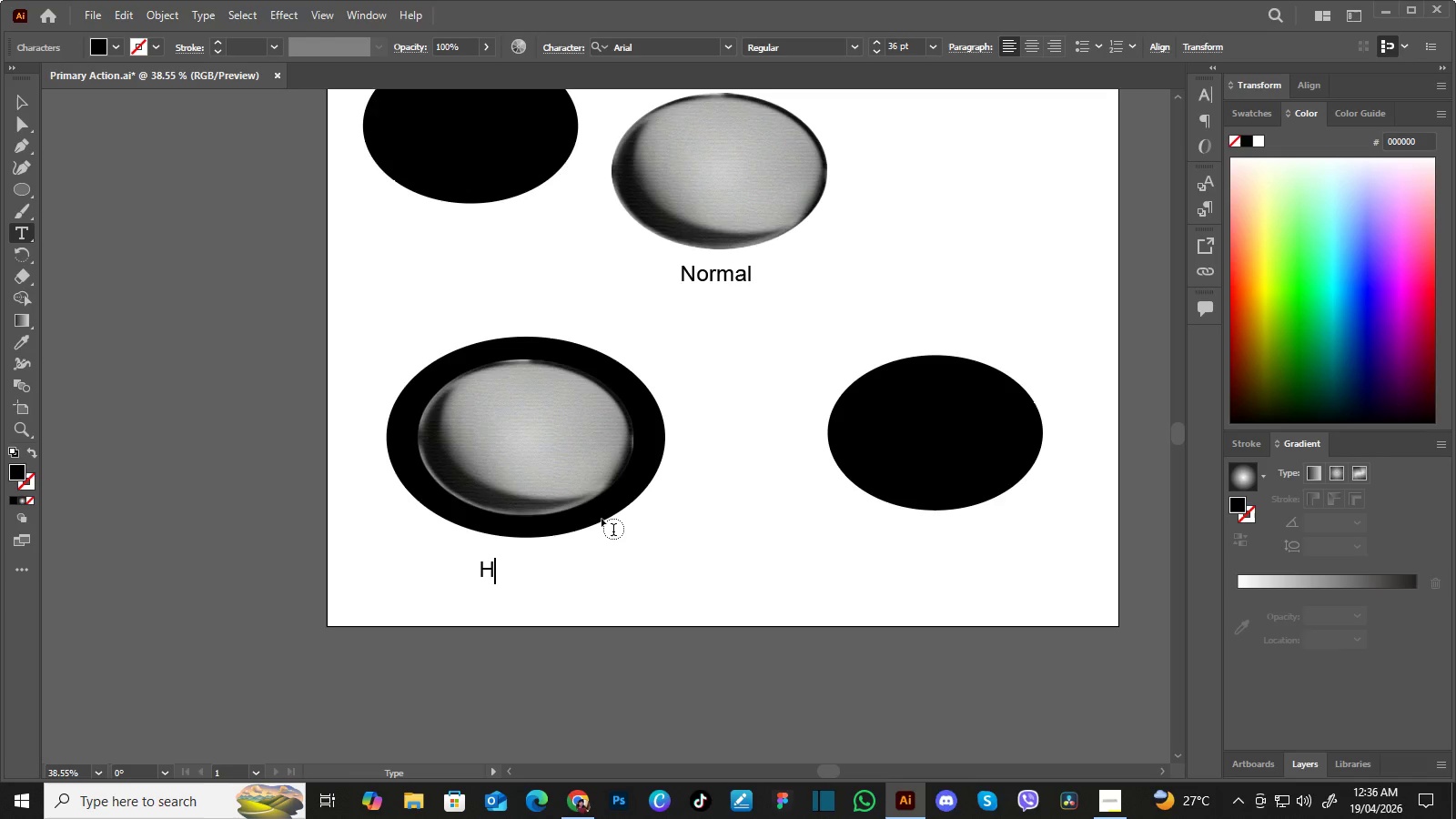 
type(Hover)
 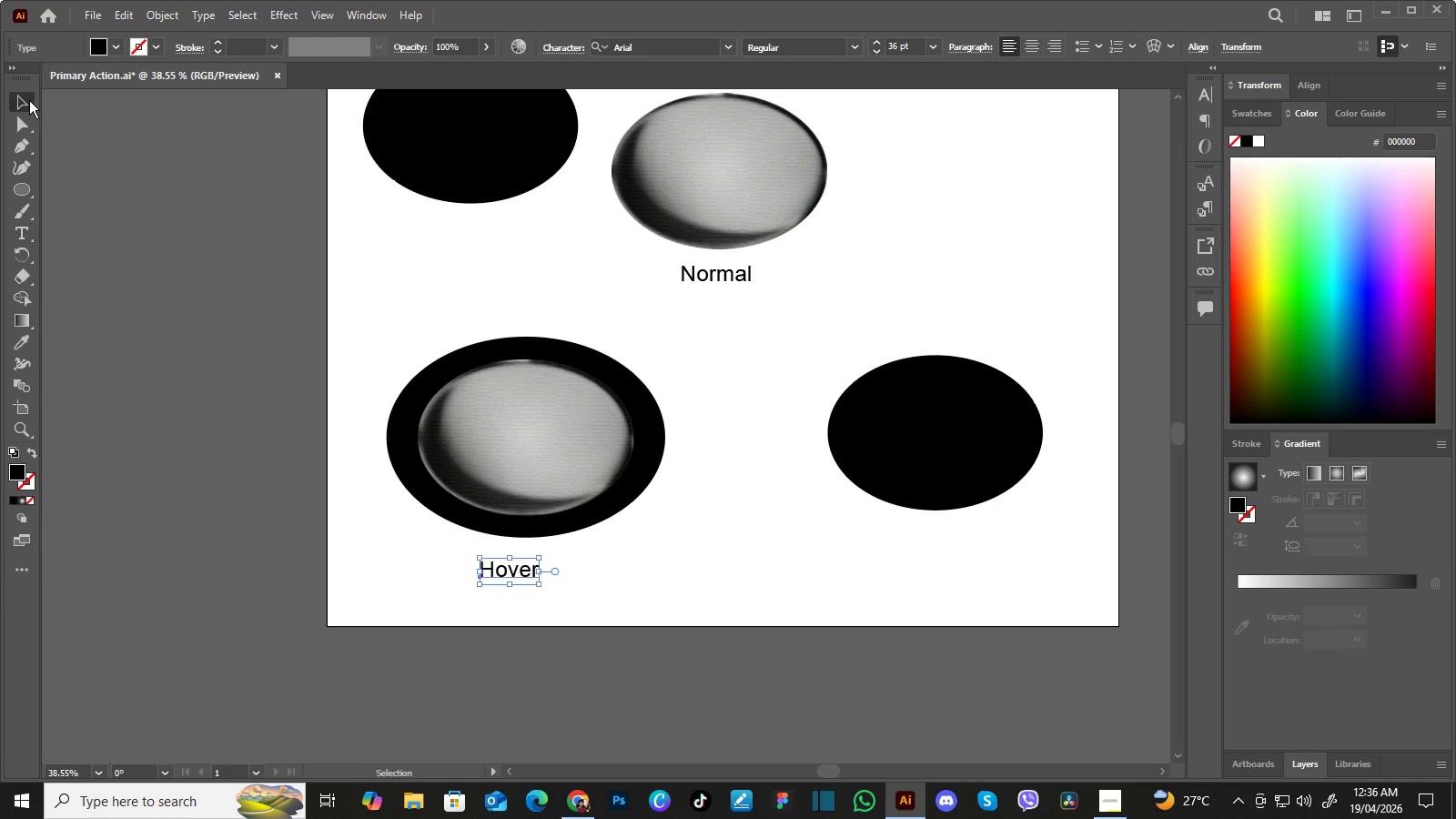 
left_click([29, 100])